 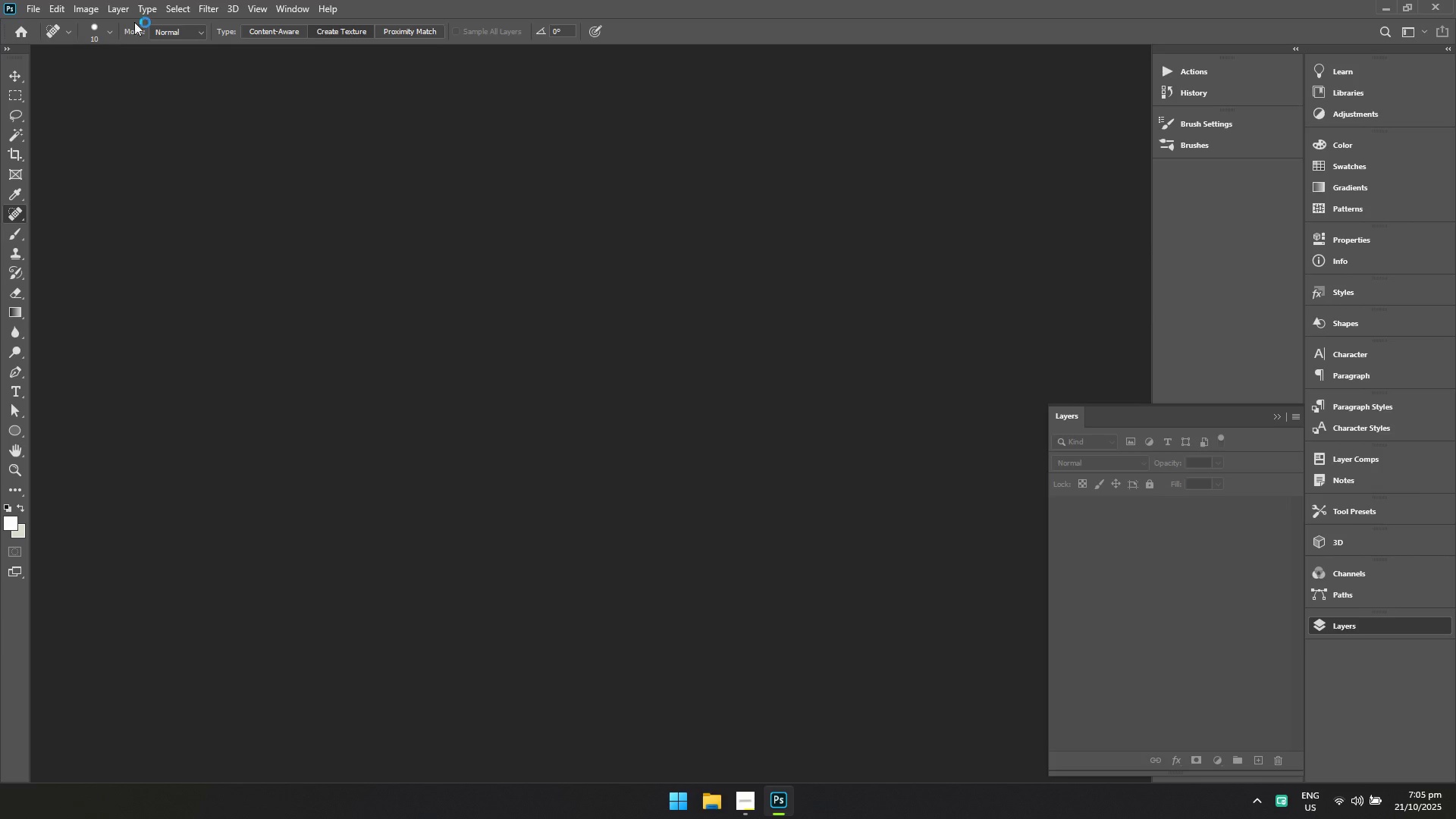 
double_click([48, 39])
 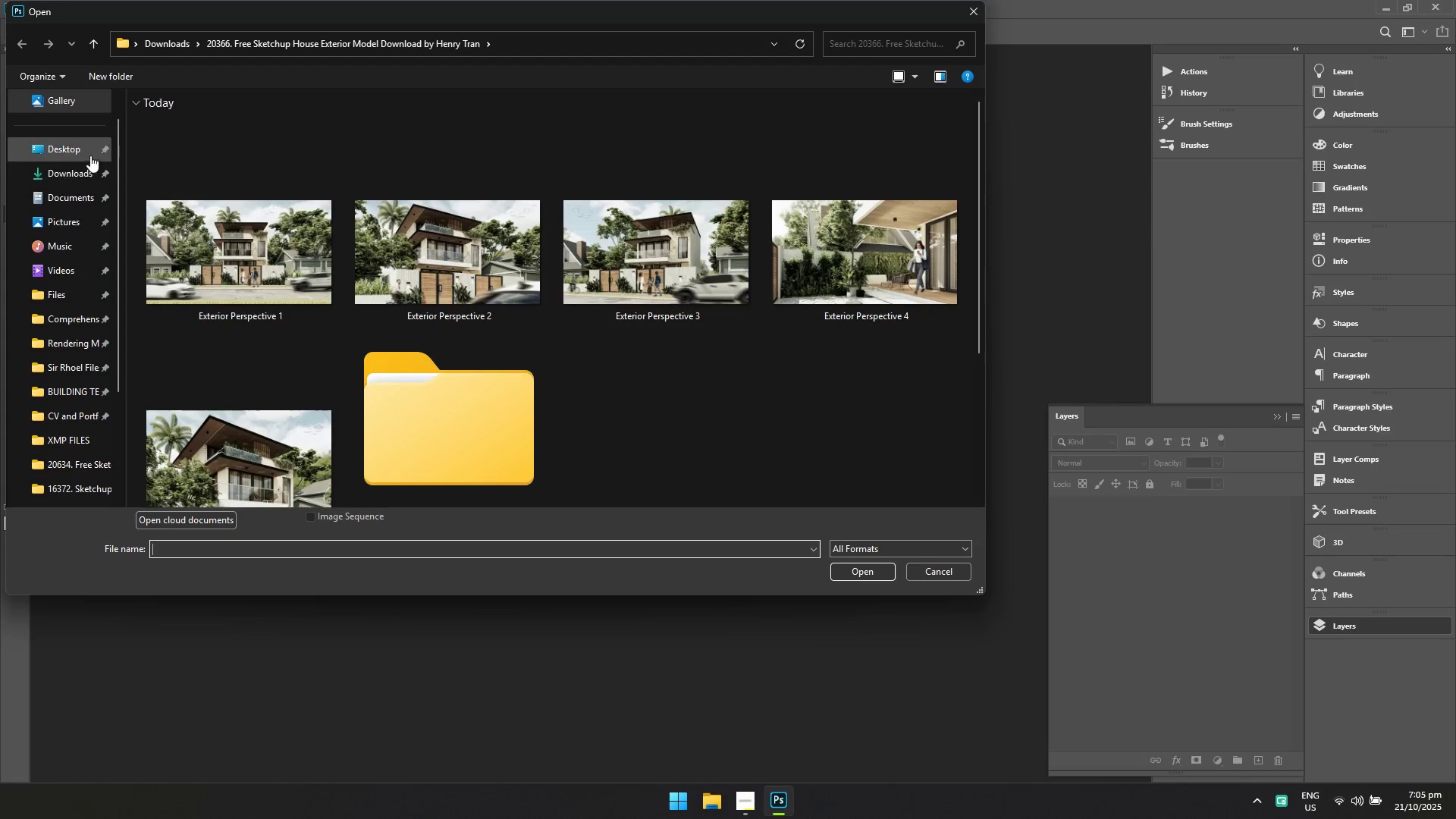 
left_click([164, 40])
 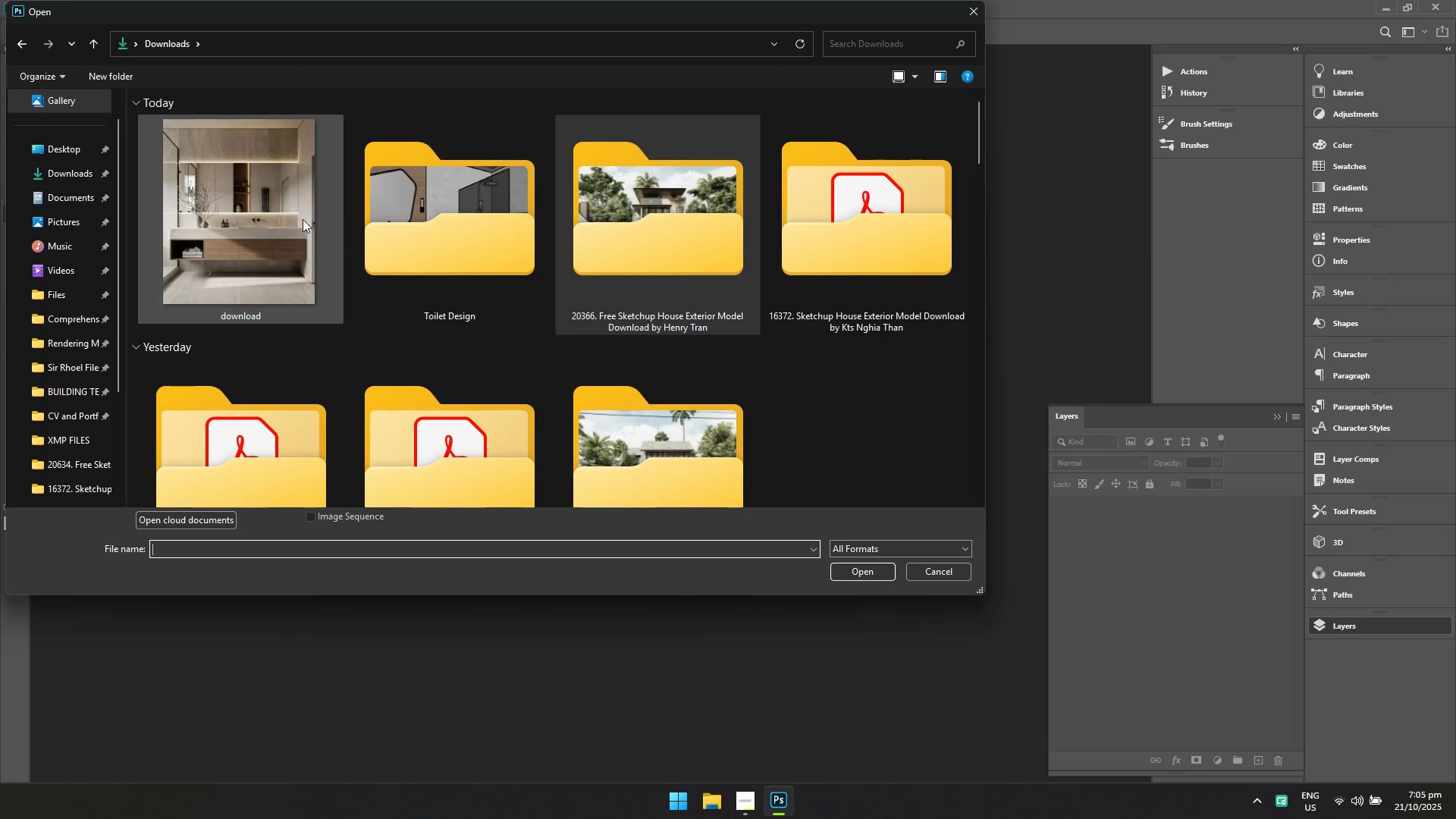 
left_click([283, 214])
 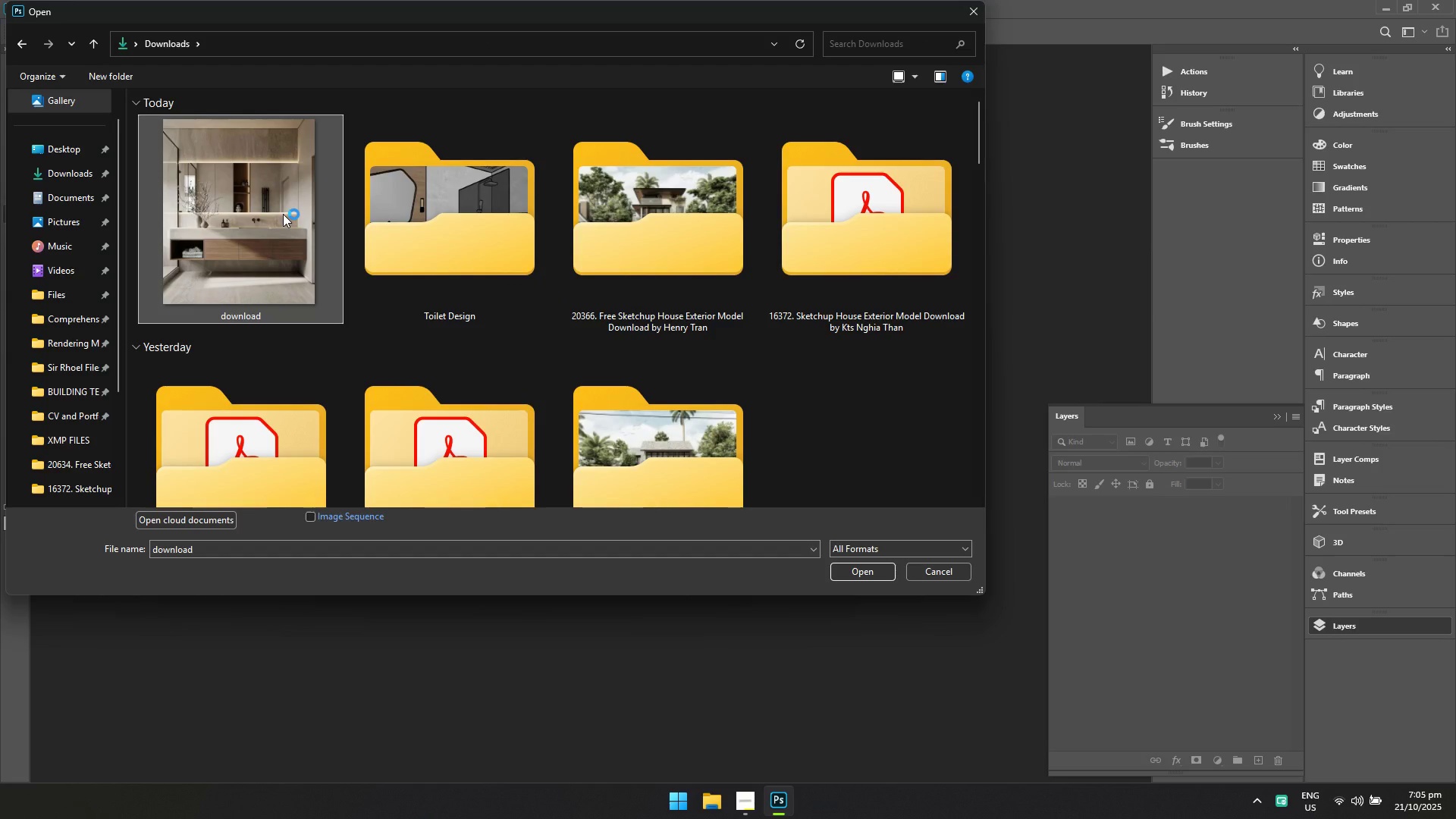 
key(Shift+Delete)
 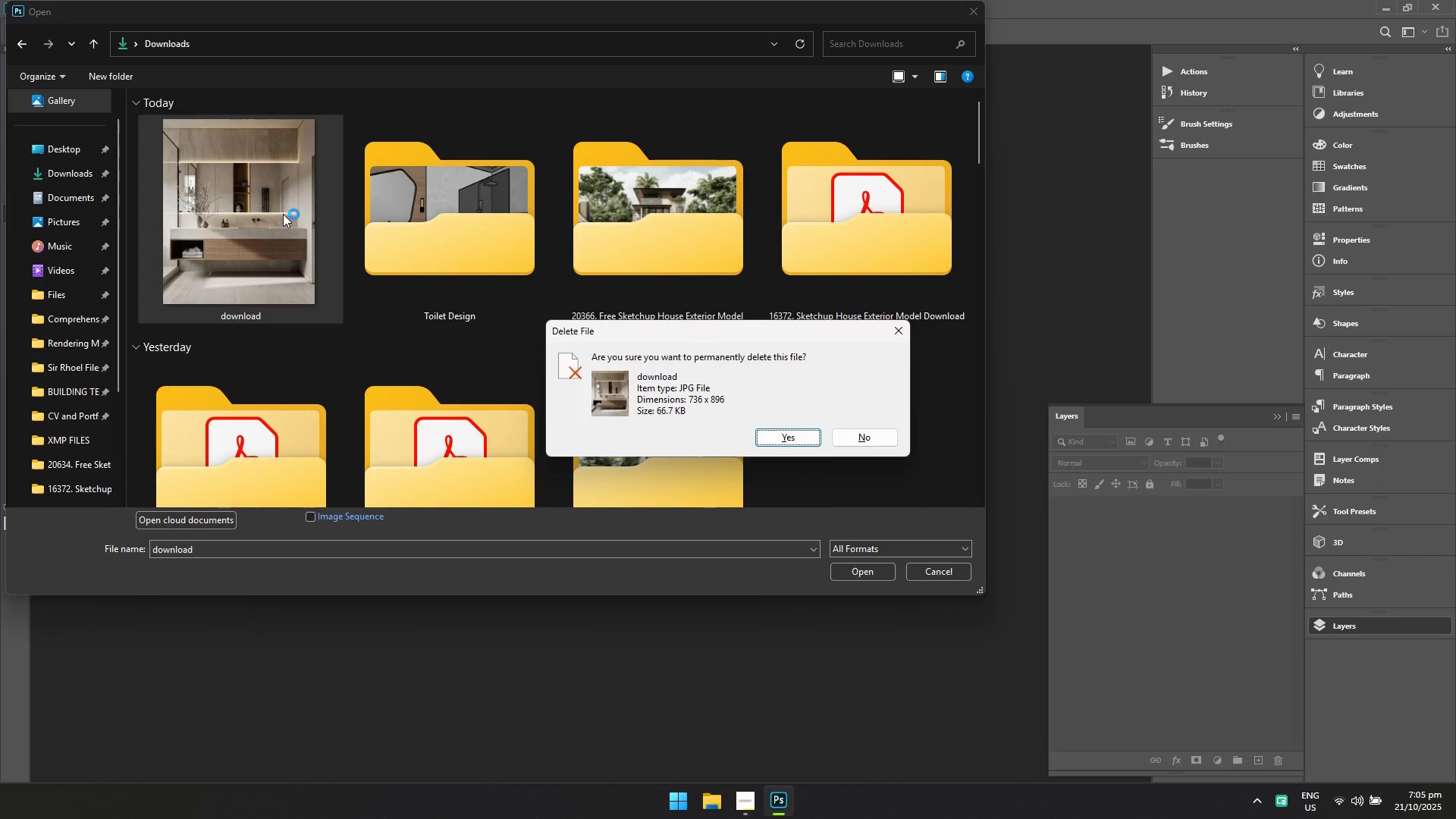 
key(Enter)
 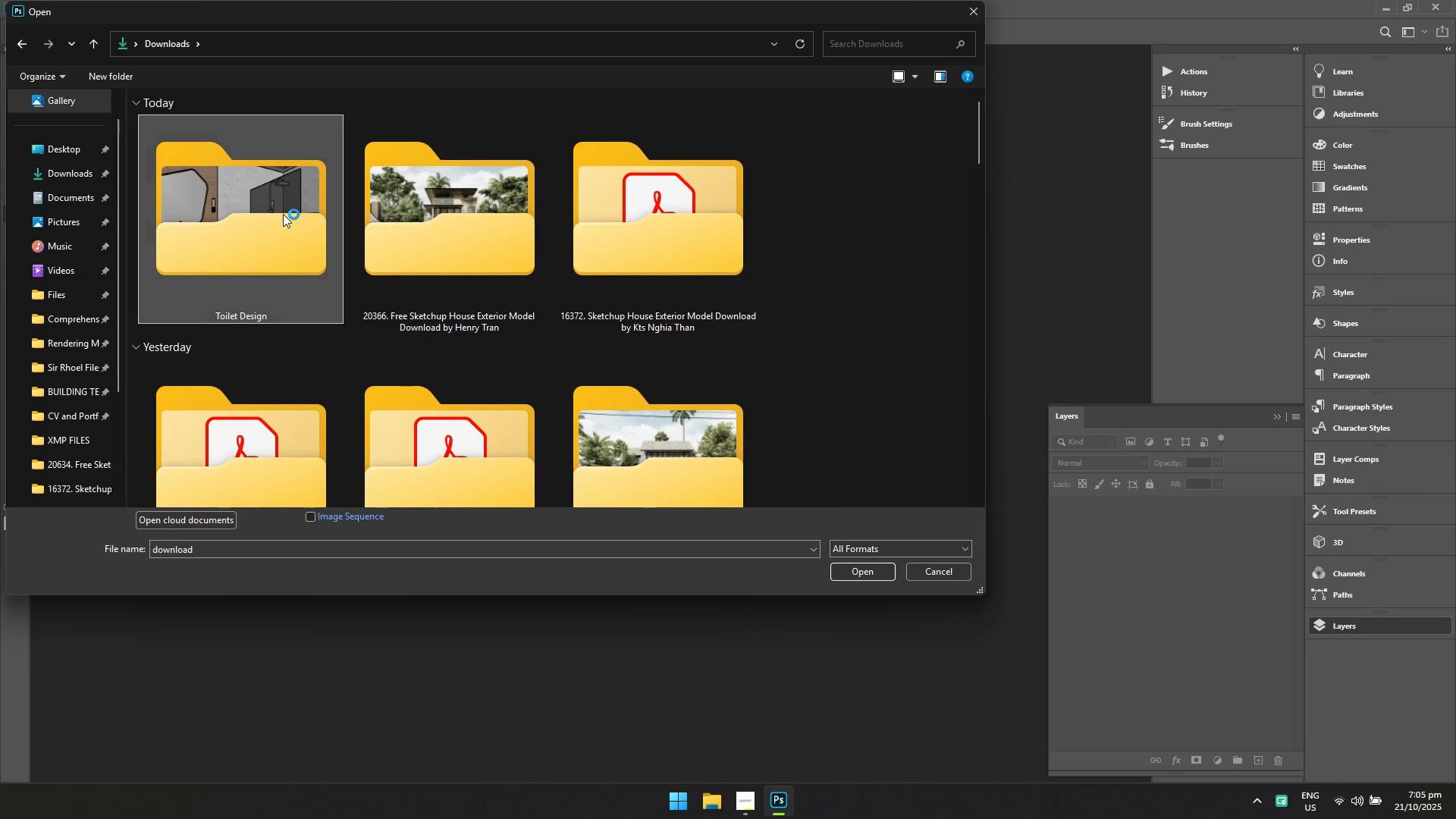 
double_click([283, 214])
 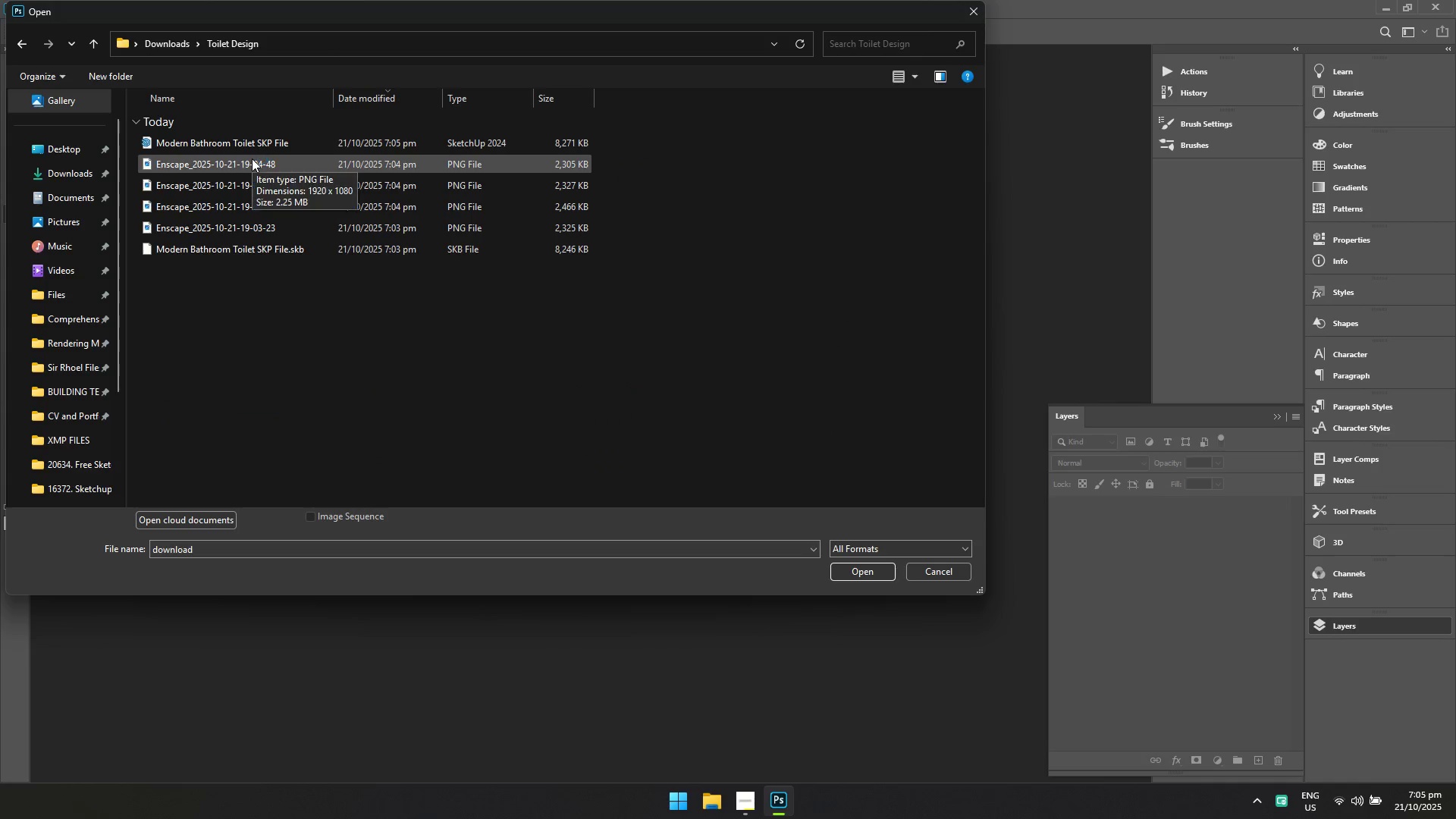 
left_click([252, 158])
 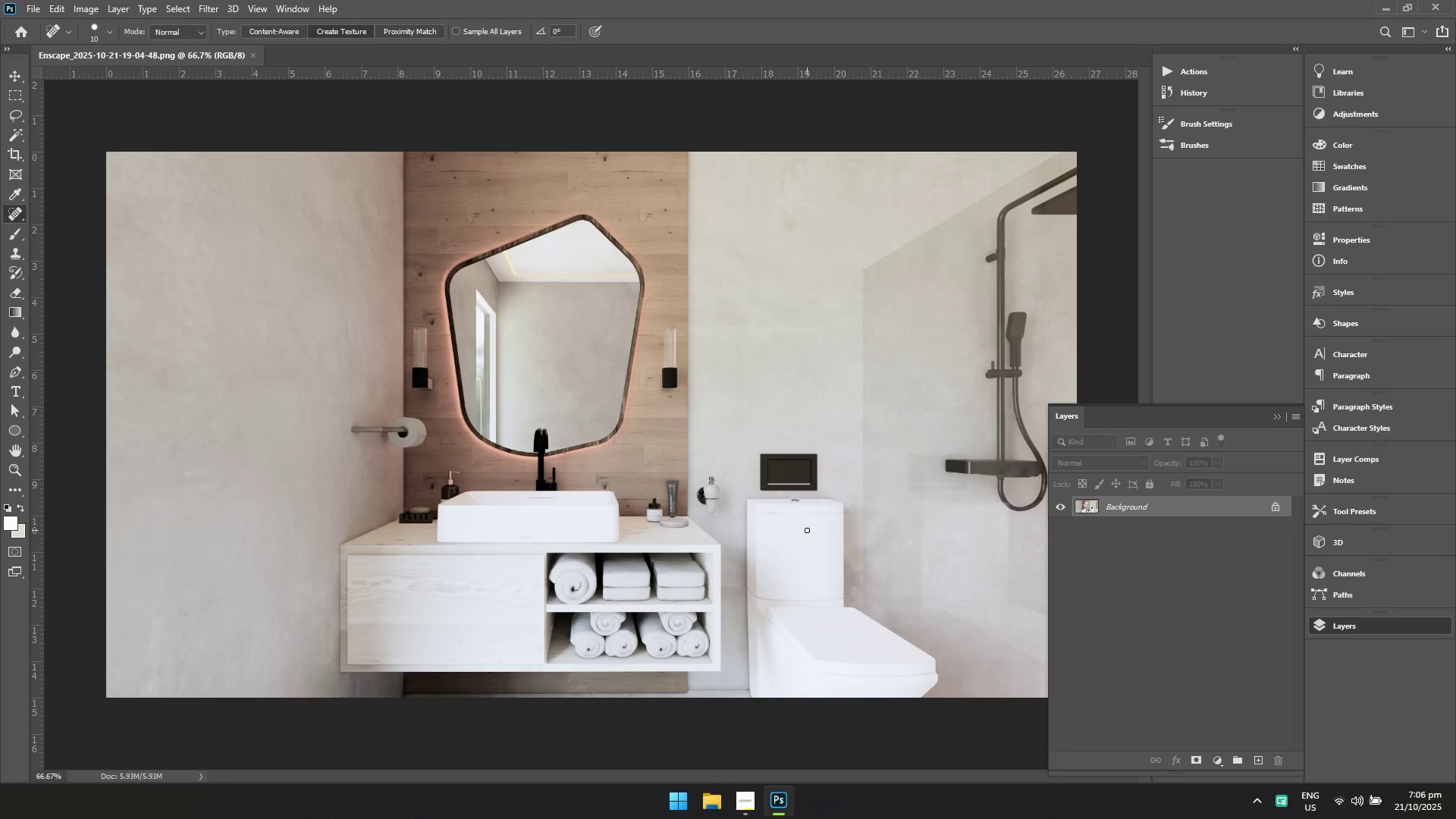 
wait(77.17)
 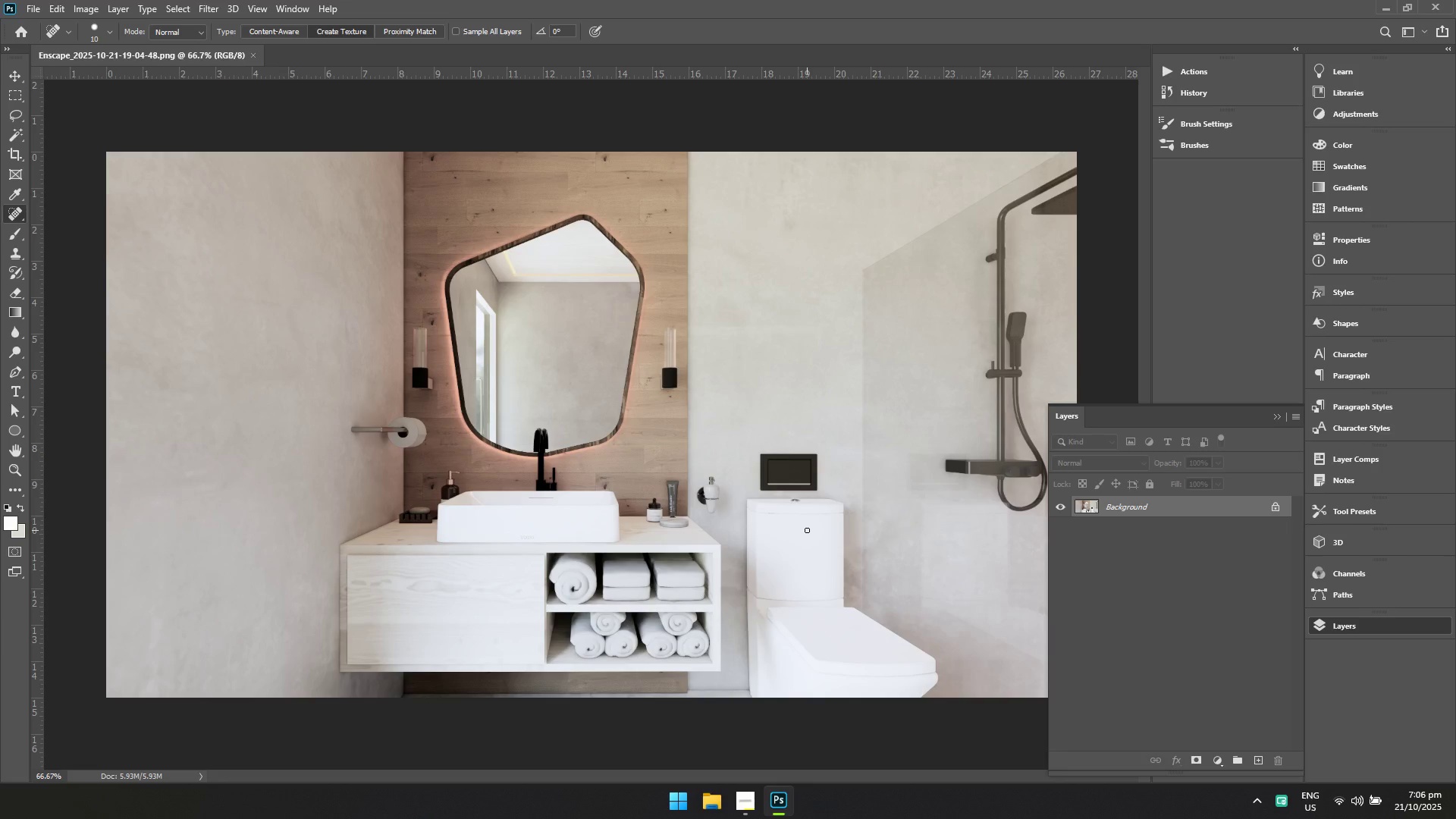 
left_click([33, 3])
 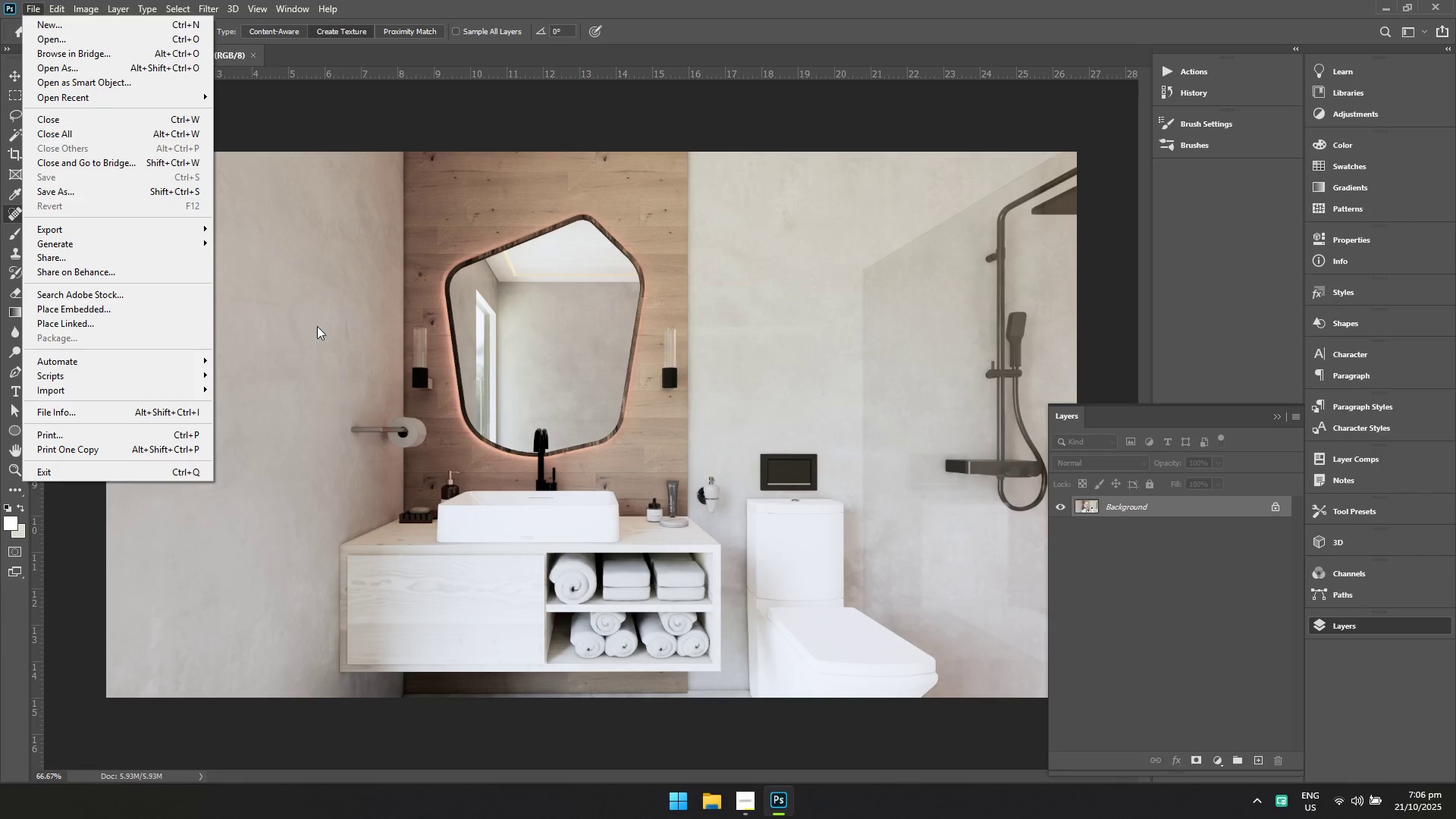 
left_click([615, 376])
 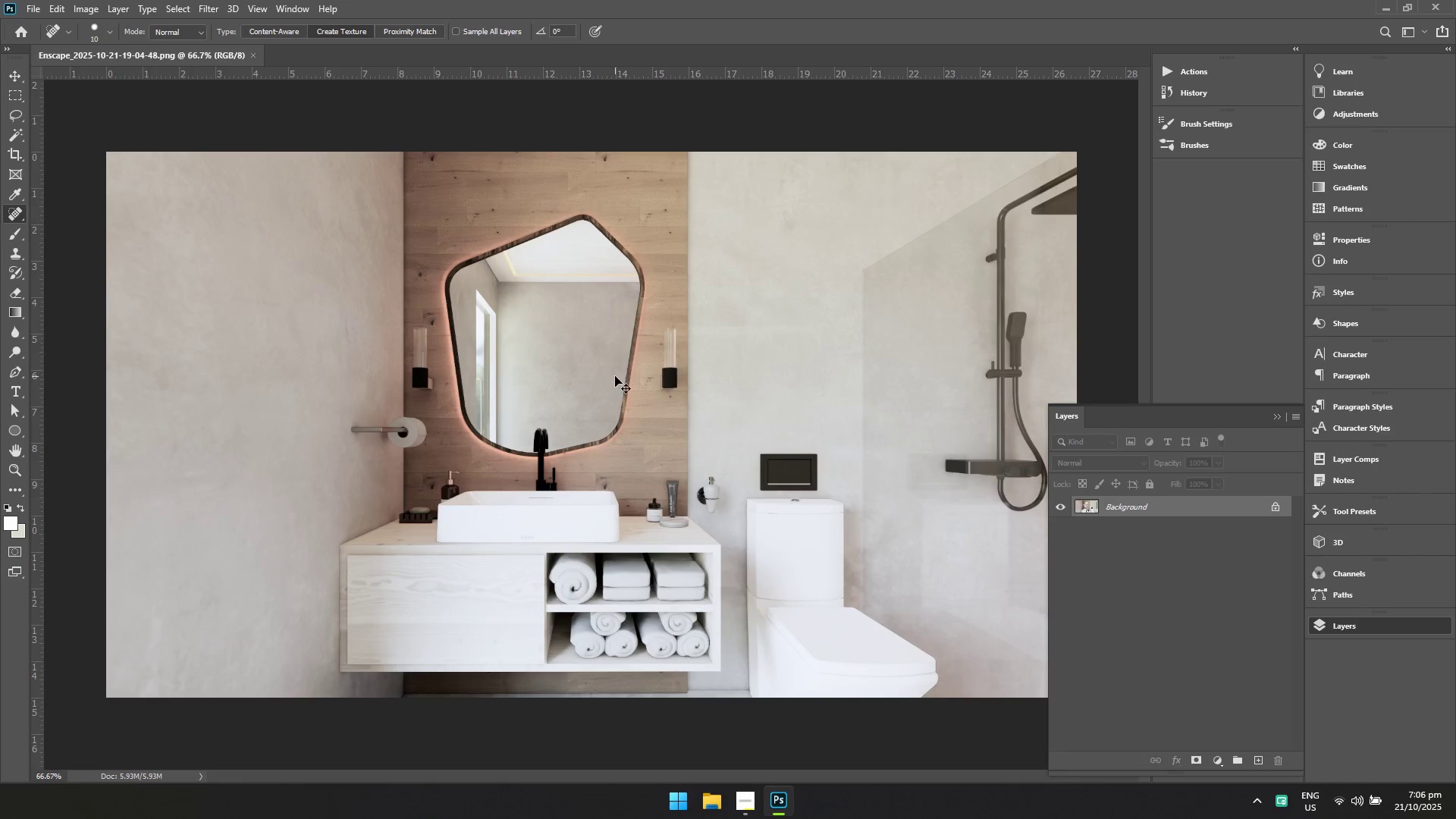 
key(Control+Shift+A)
 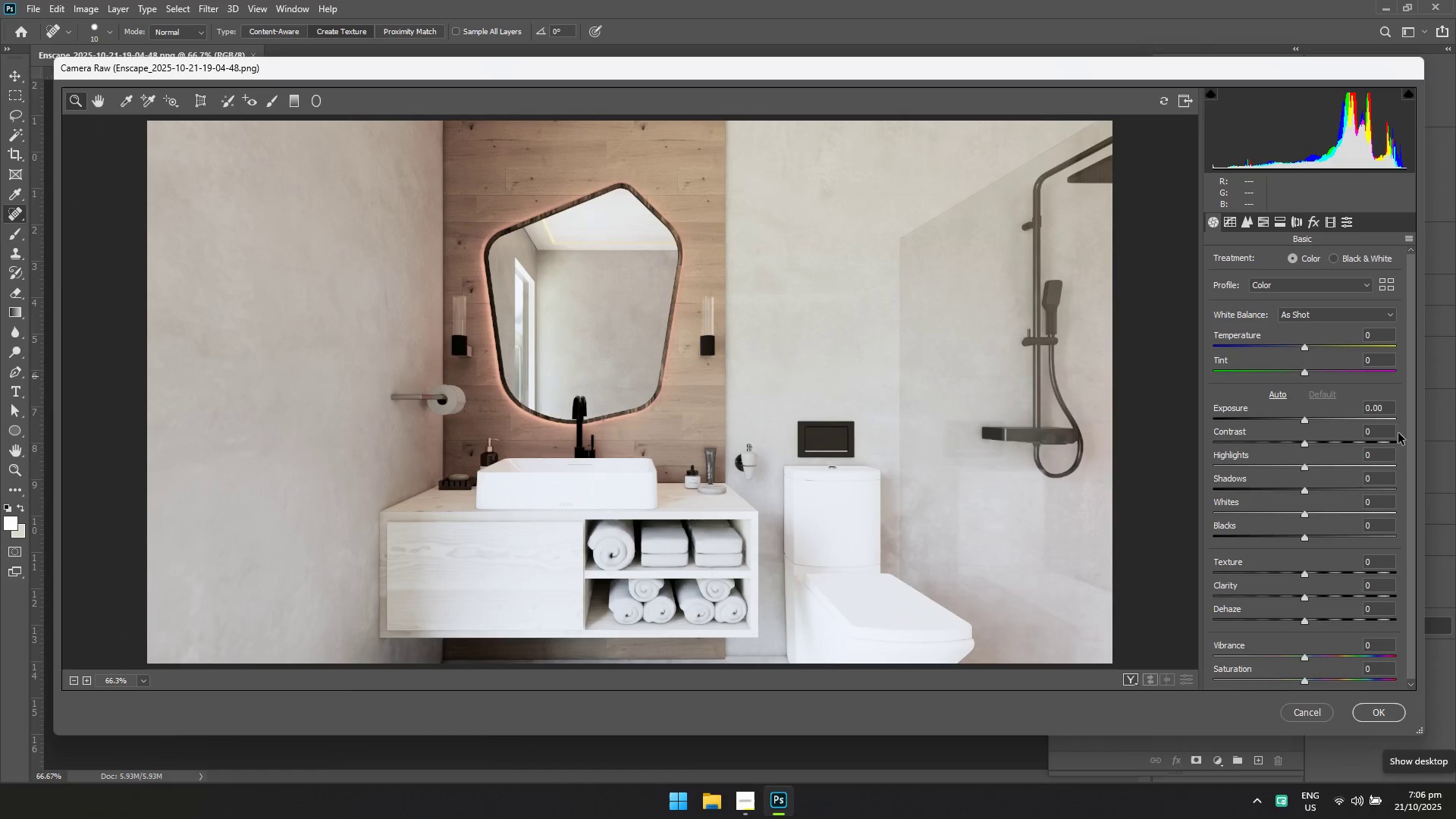 
double_click([1410, 238])
 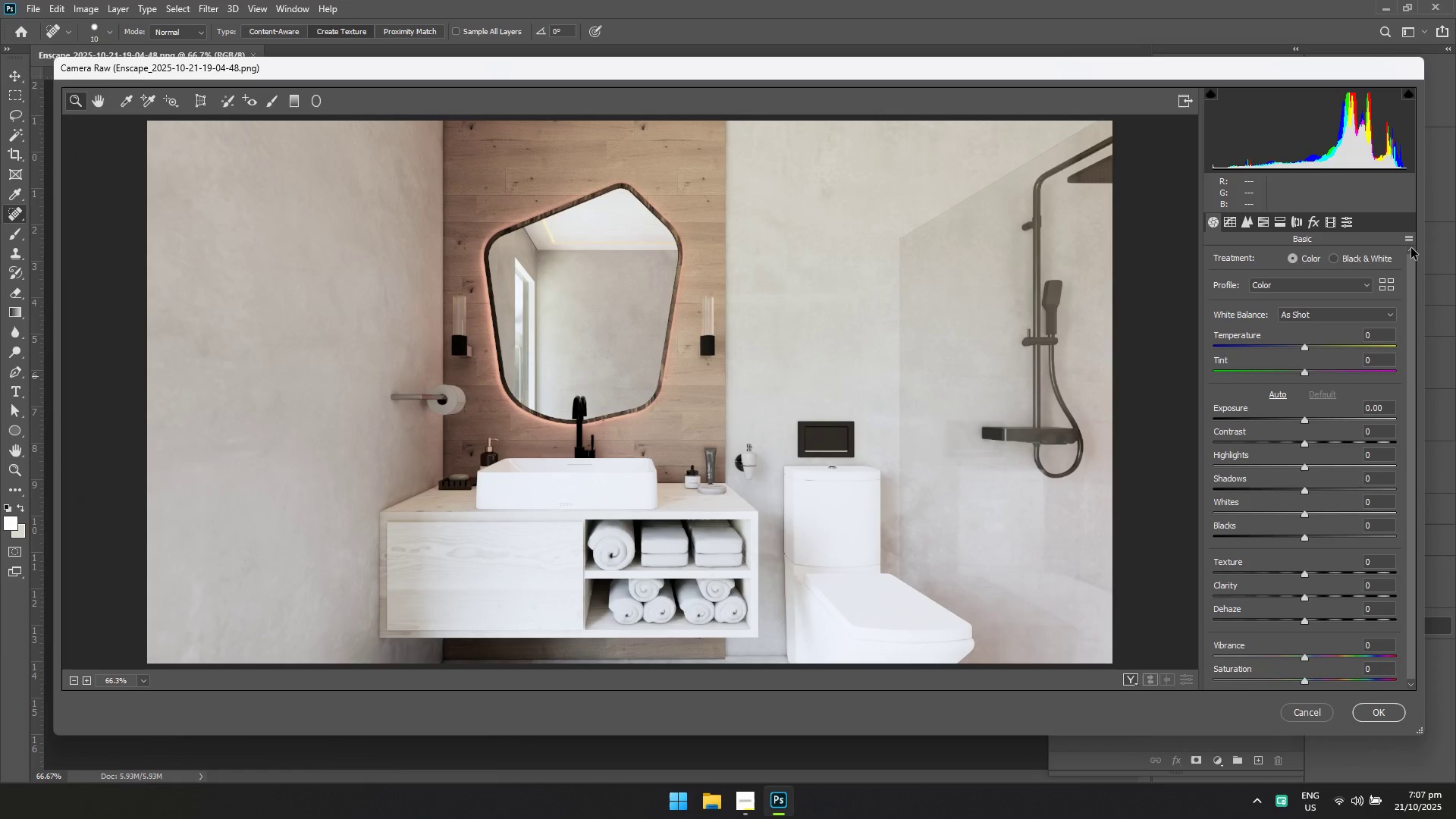 
left_click([1408, 239])
 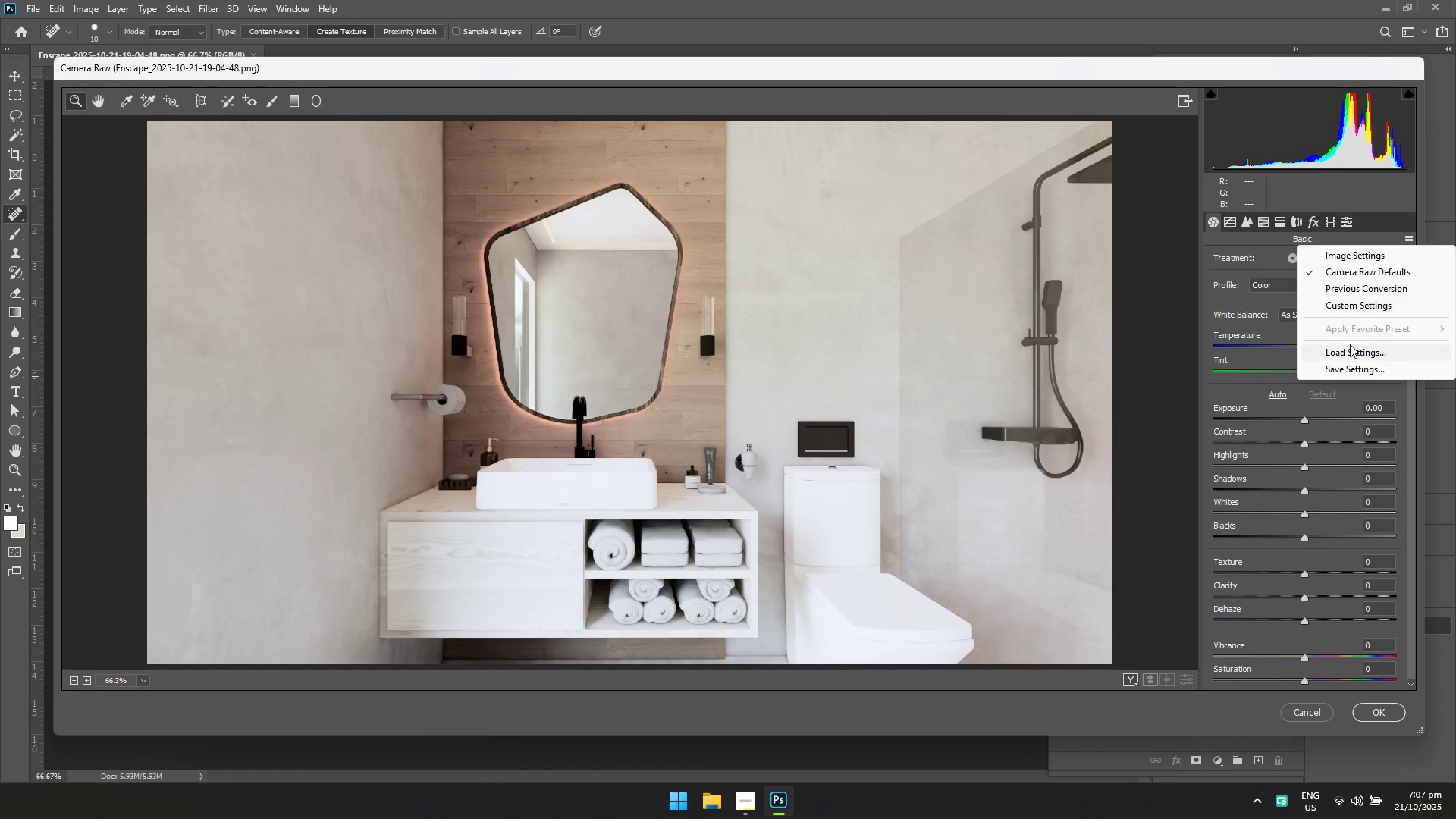 
left_click([1350, 346])
 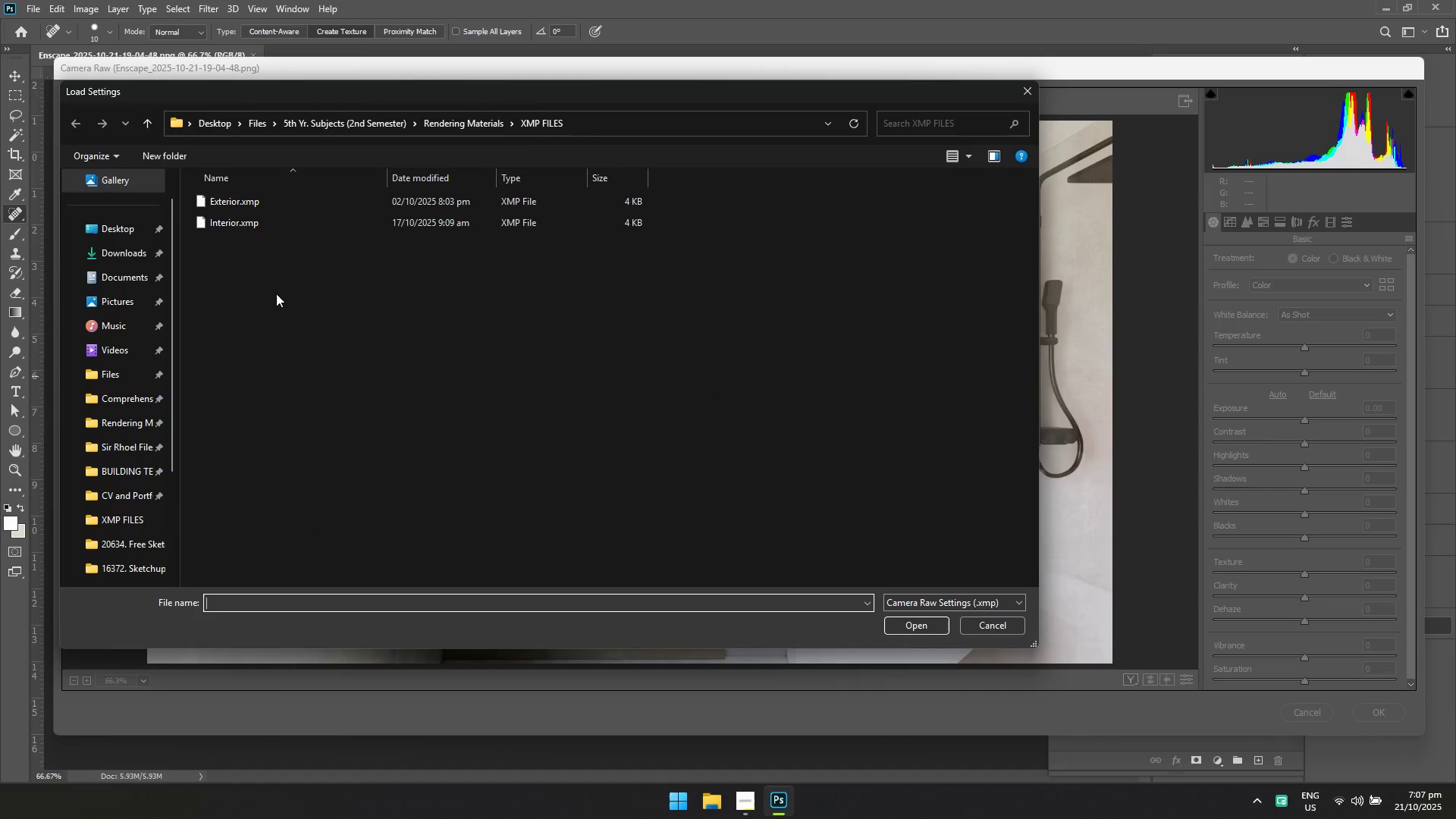 
left_click([270, 222])
 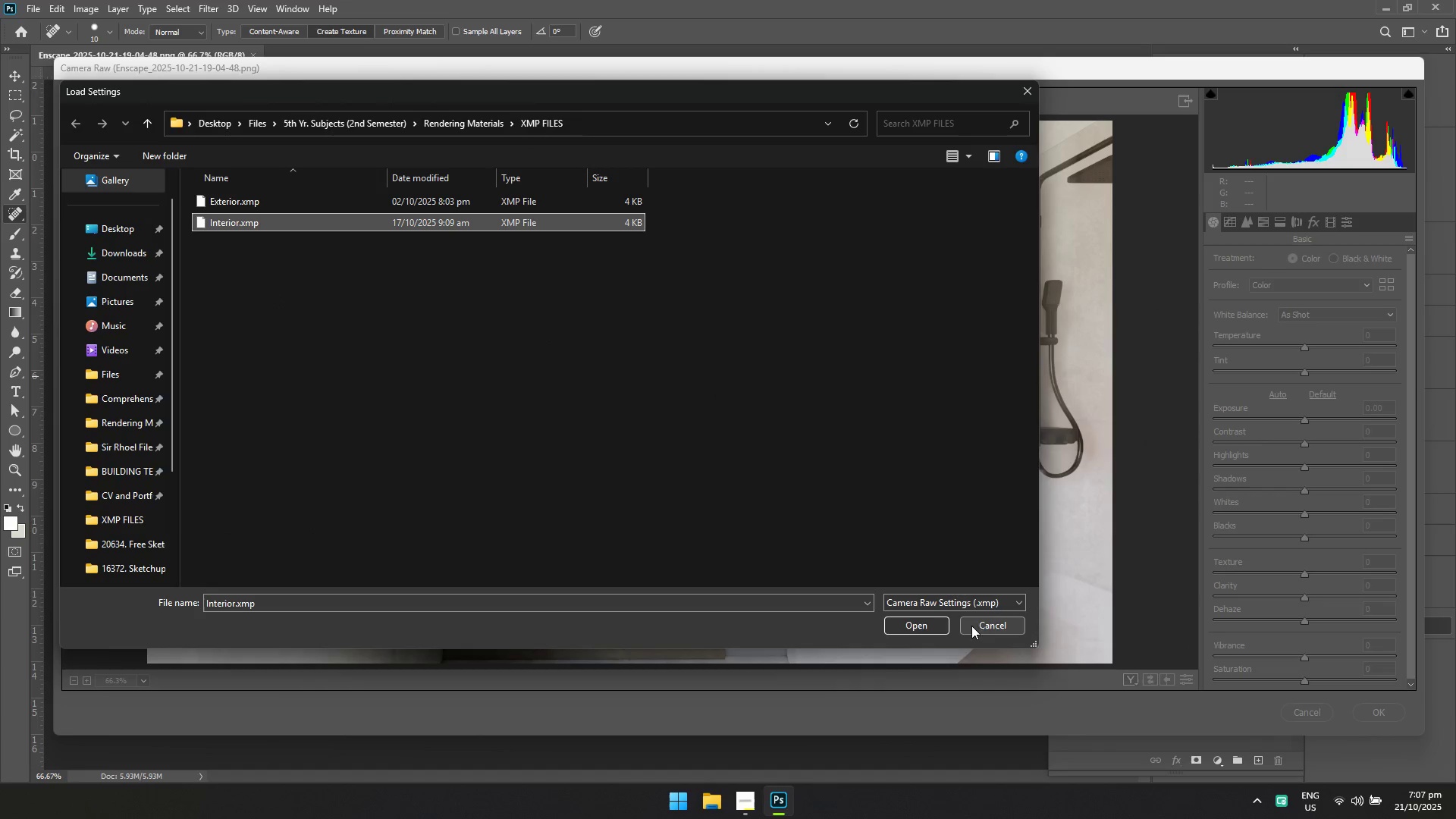 
left_click([930, 626])
 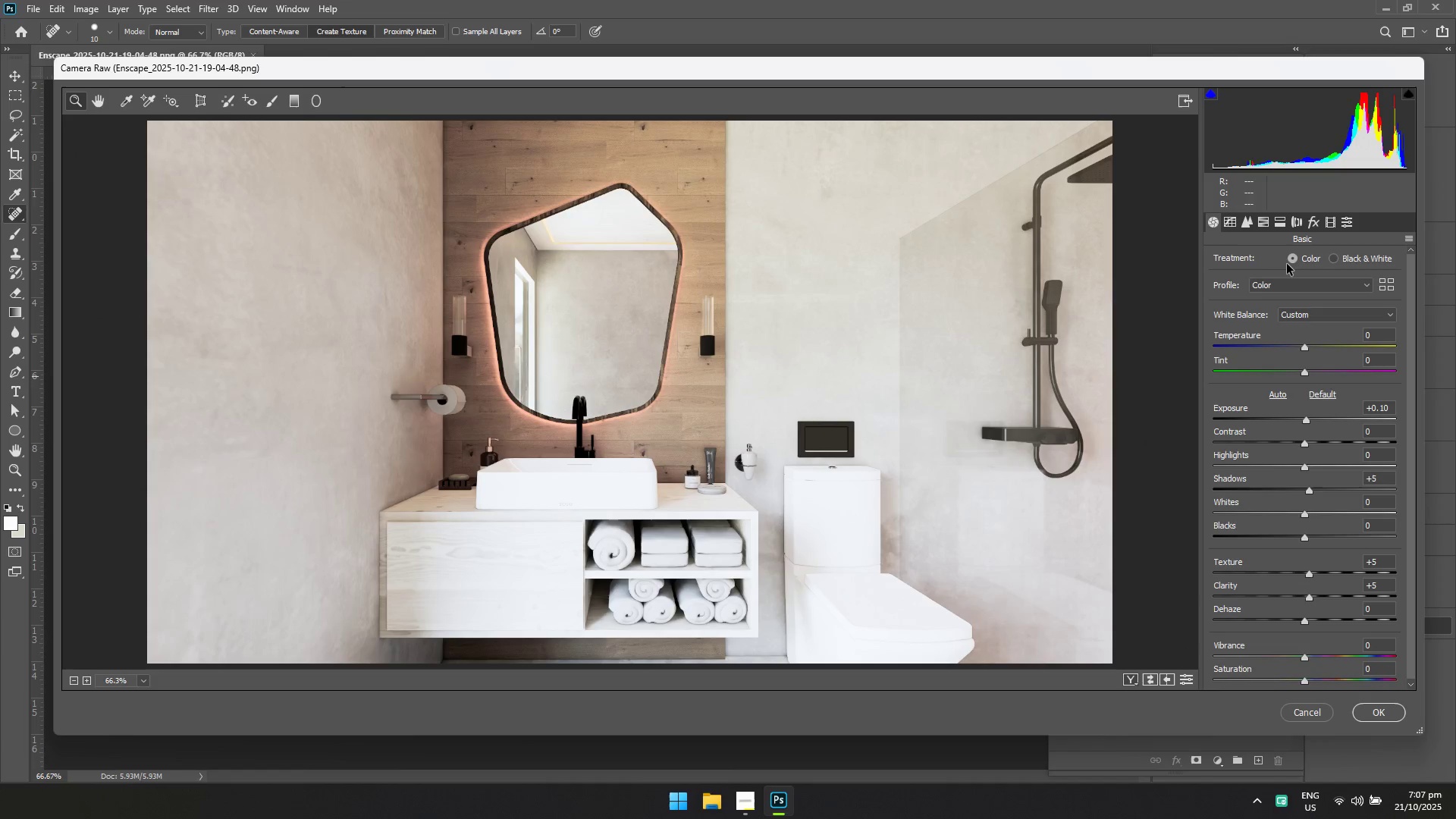 
left_click([1230, 221])
 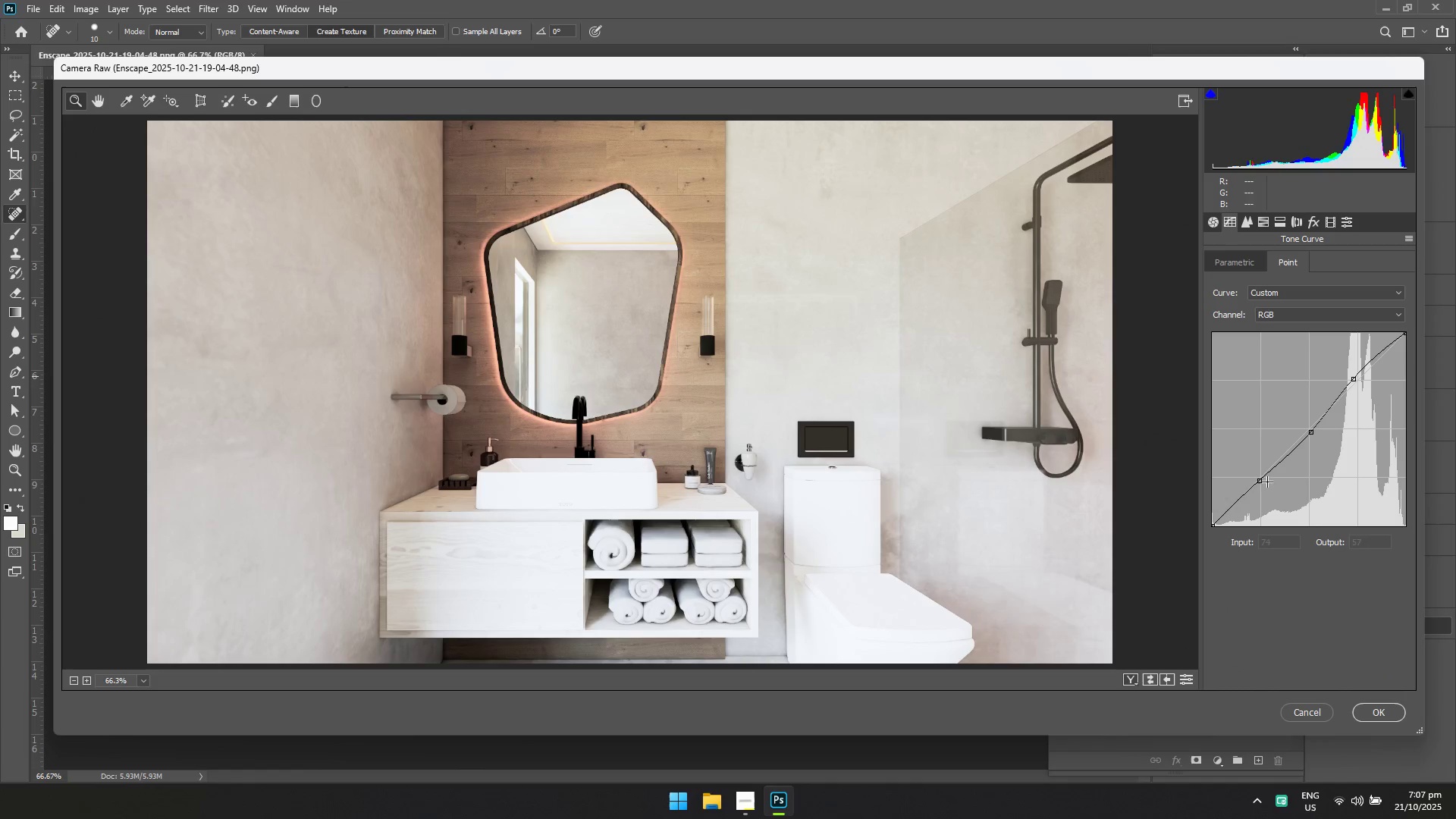 
left_click_drag(start_coordinate=[1263, 481], to_coordinate=[1264, 473])
 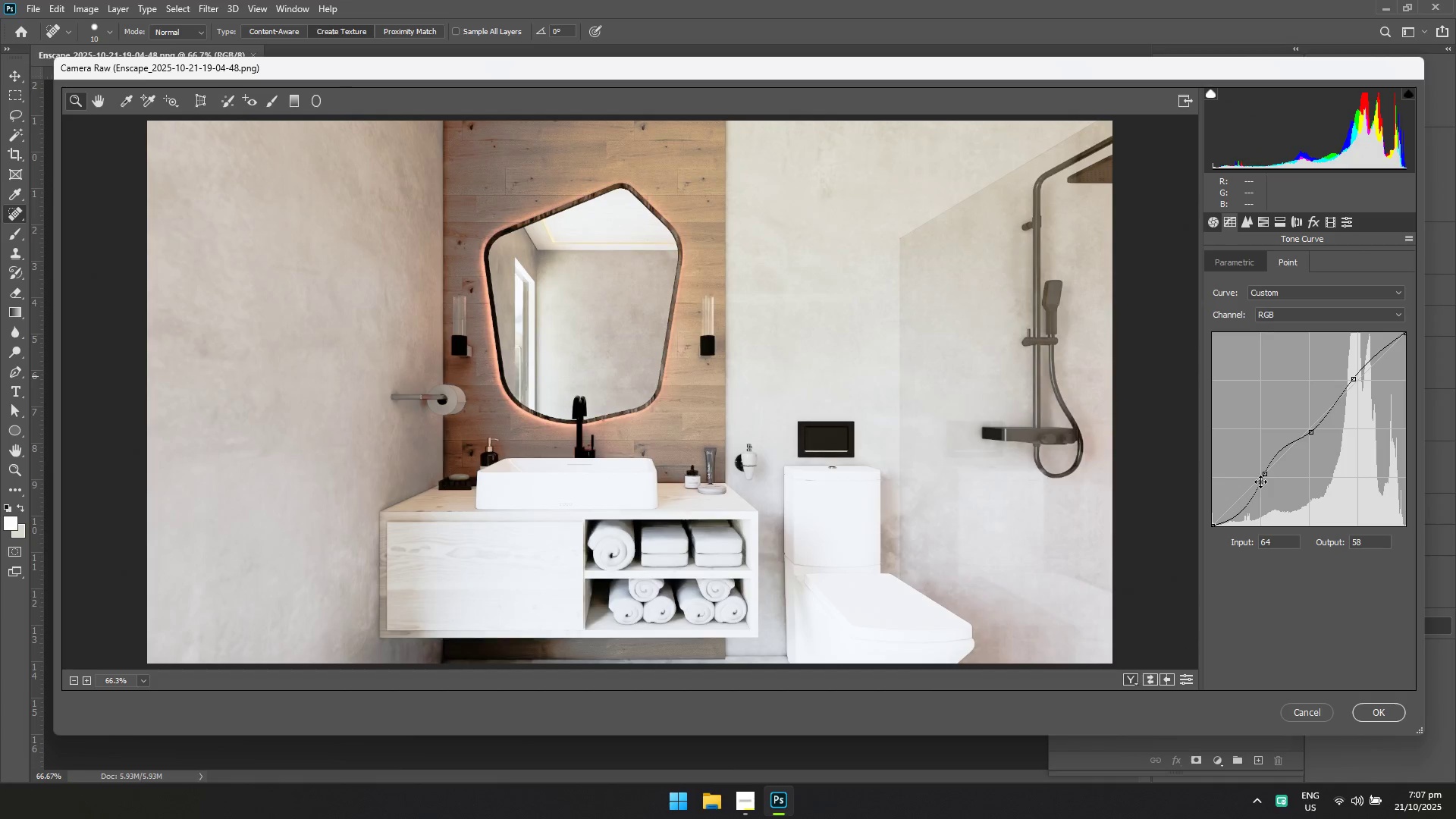 
key(Control+Z)
 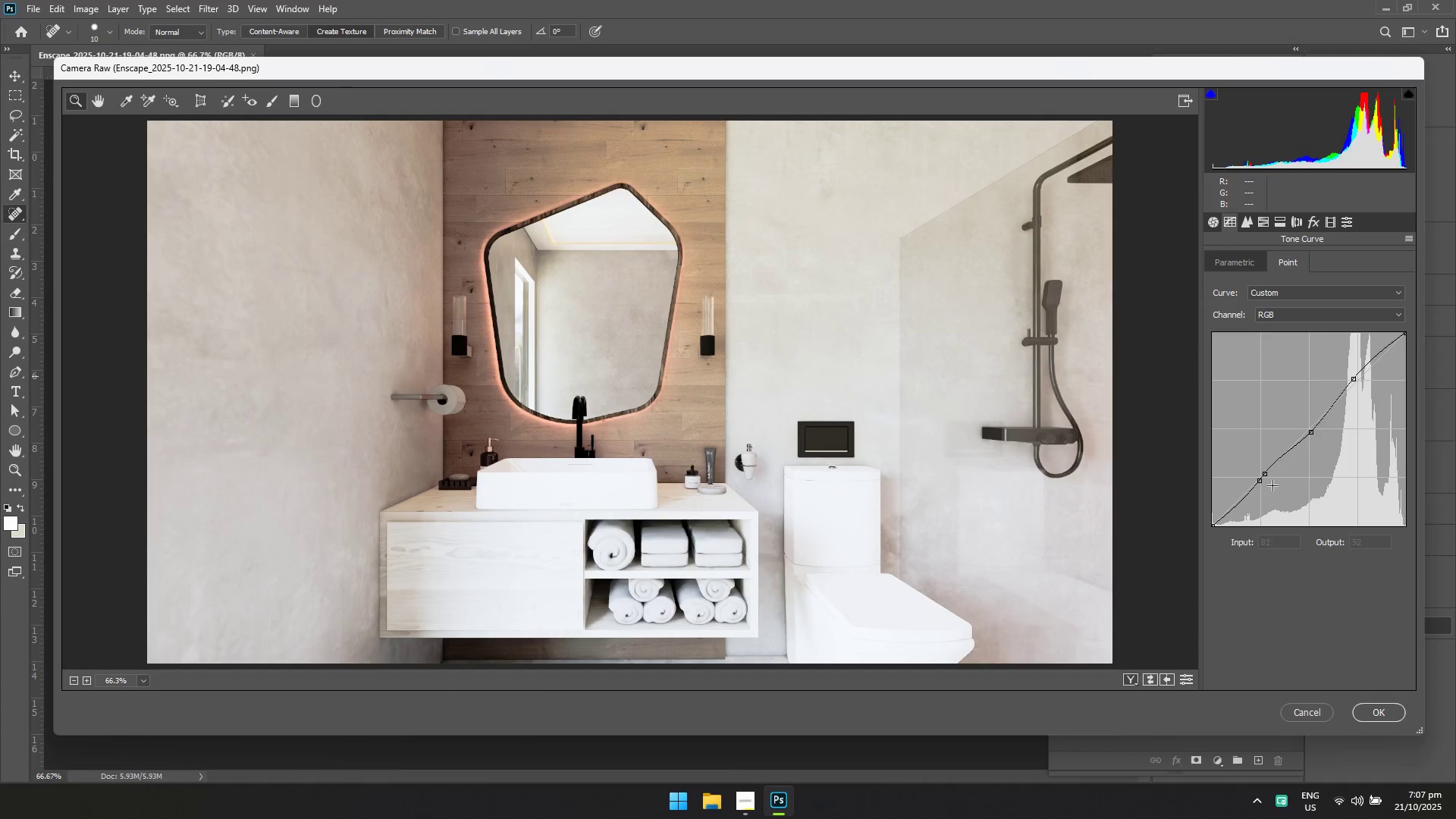 
key(Control+Z)
 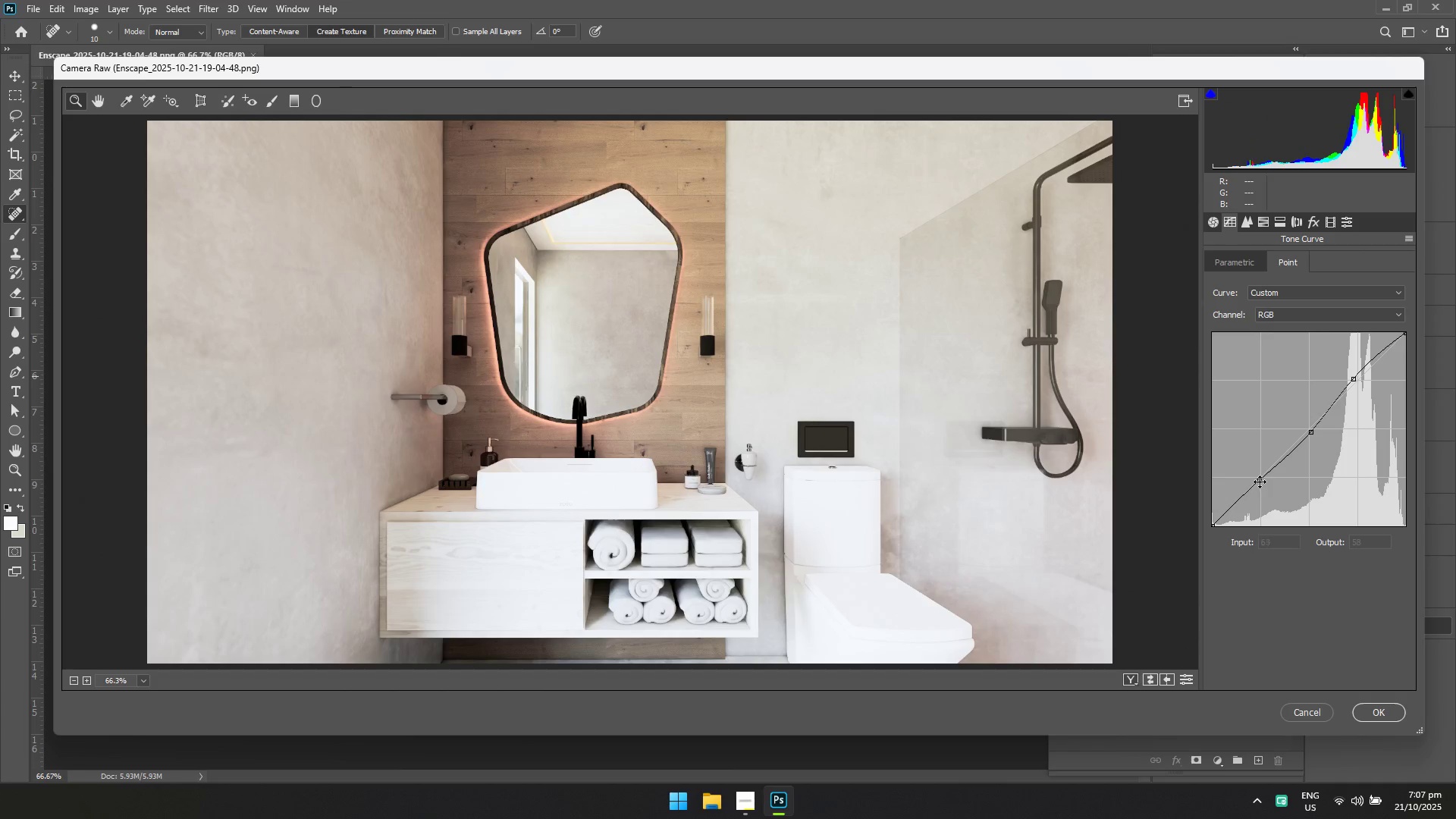 
left_click_drag(start_coordinate=[1258, 480], to_coordinate=[1262, 479])
 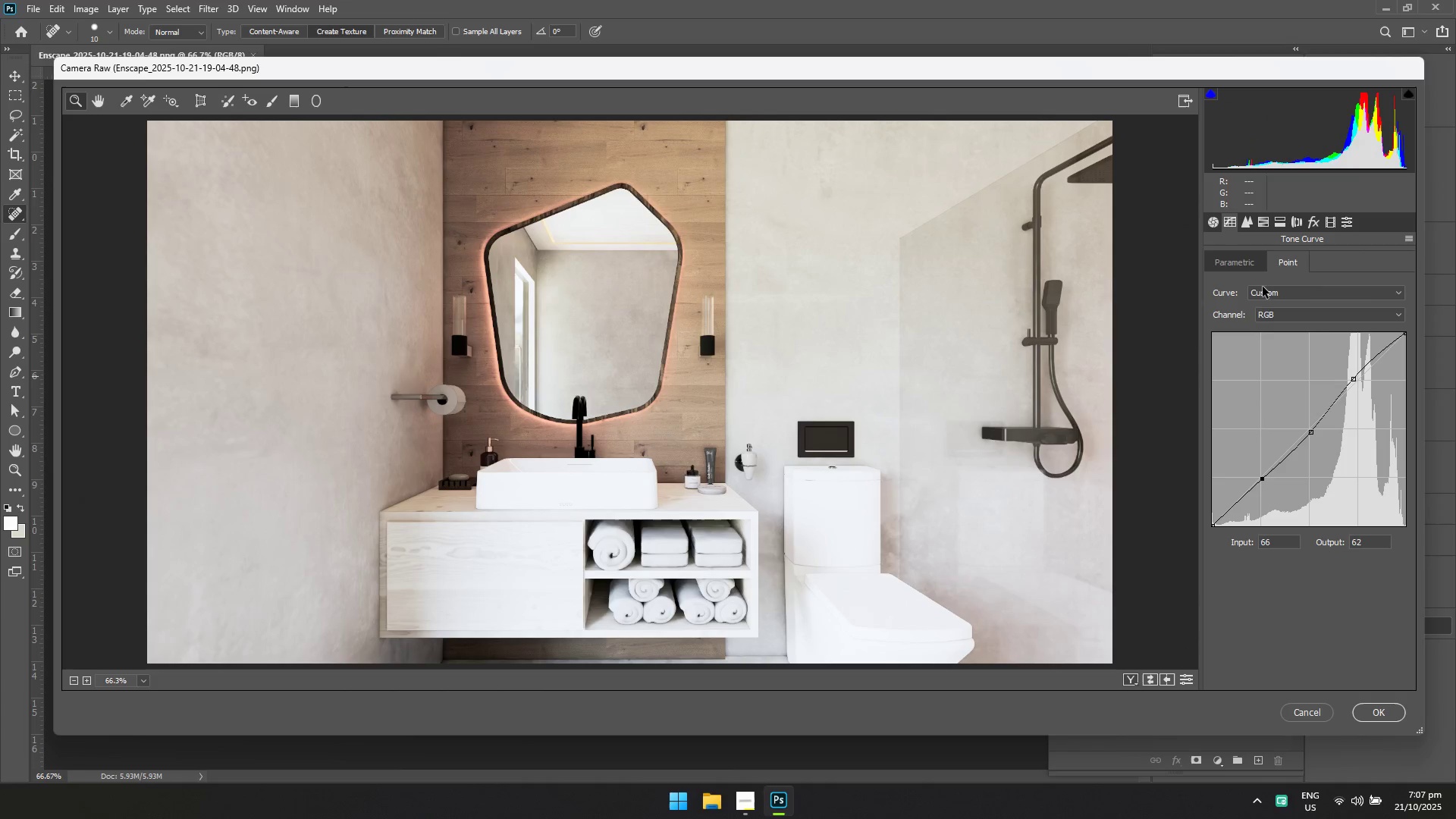 
left_click([1248, 260])
 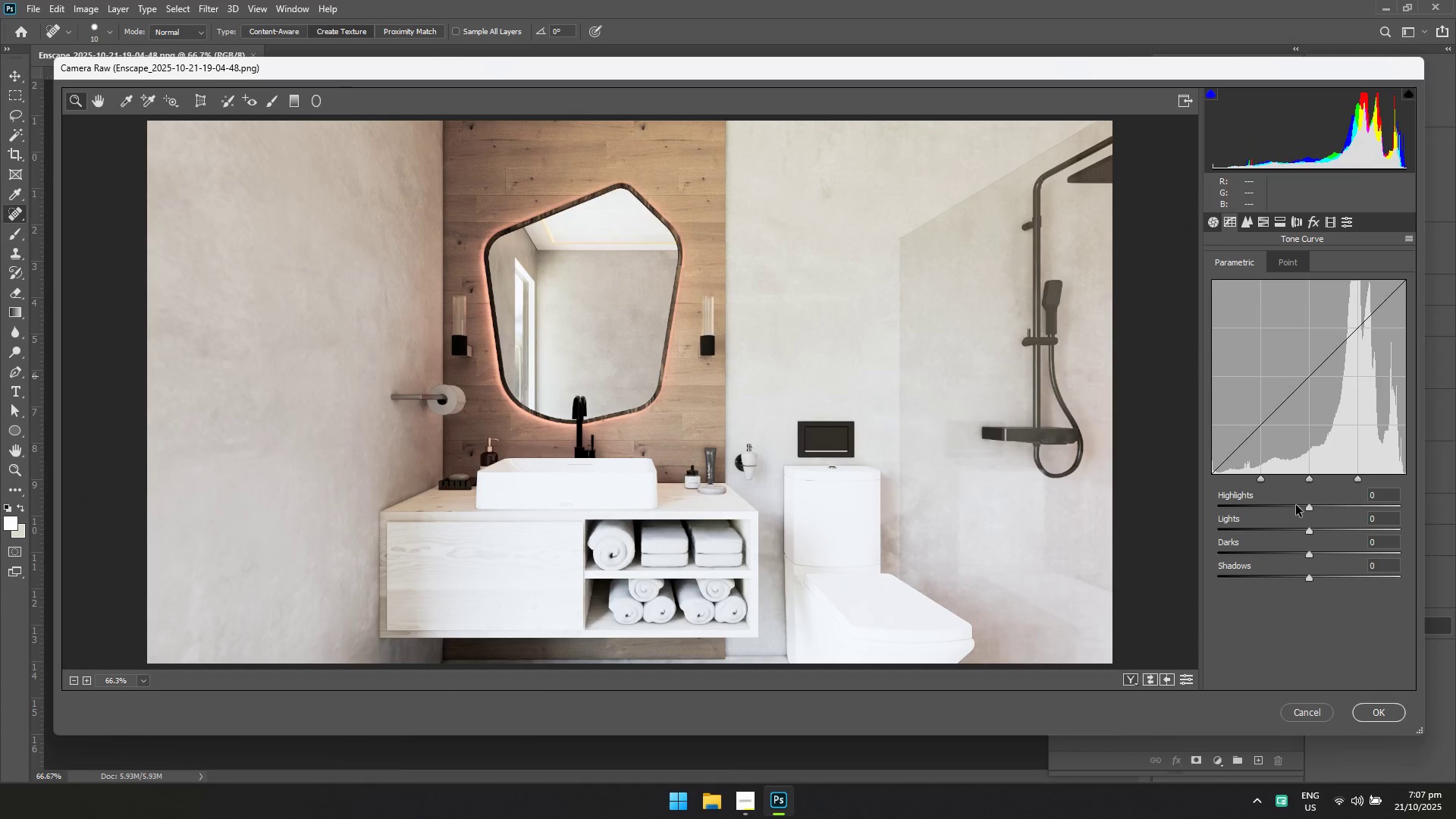 
left_click([1296, 505])
 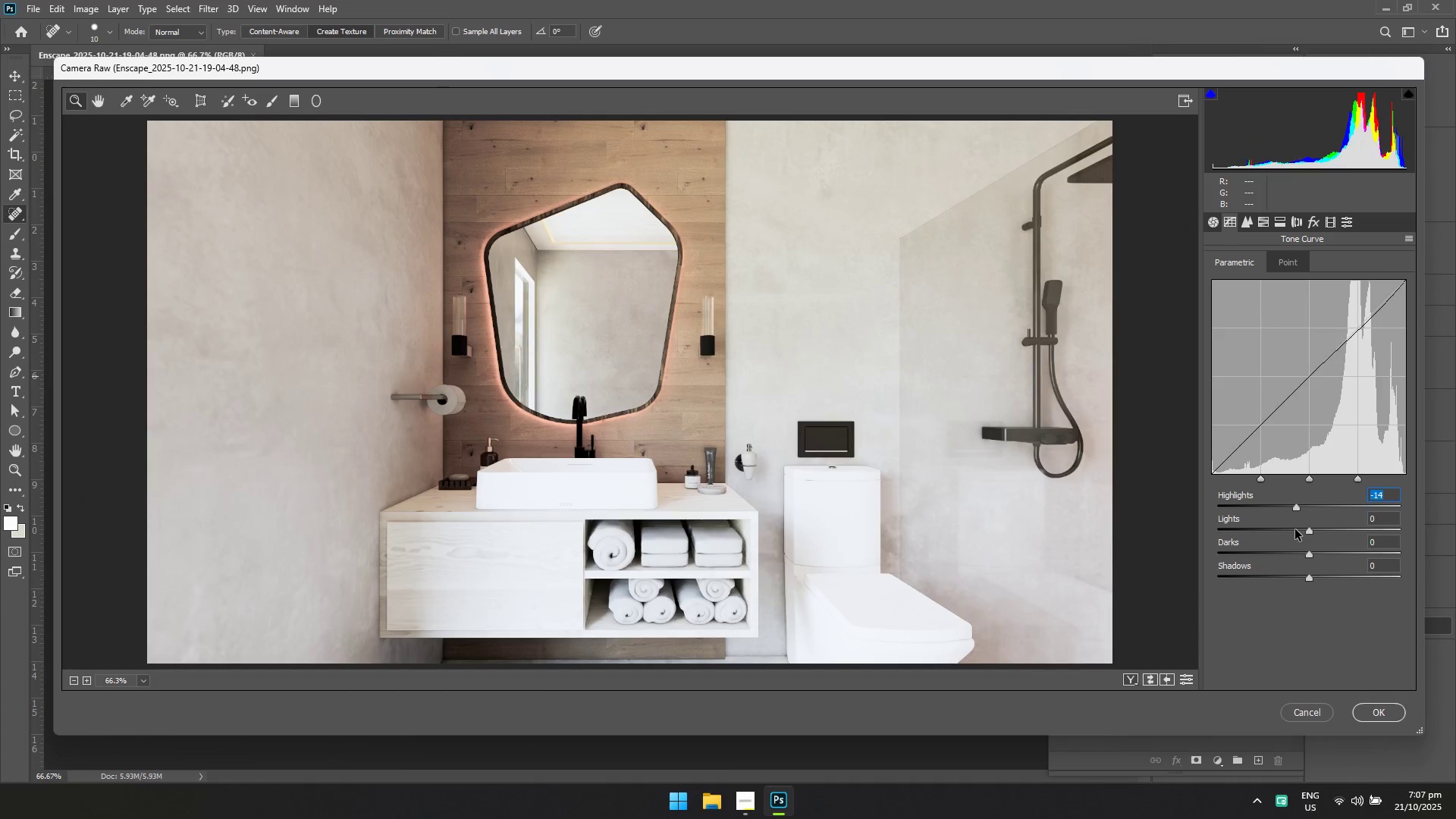 
left_click([1295, 529])
 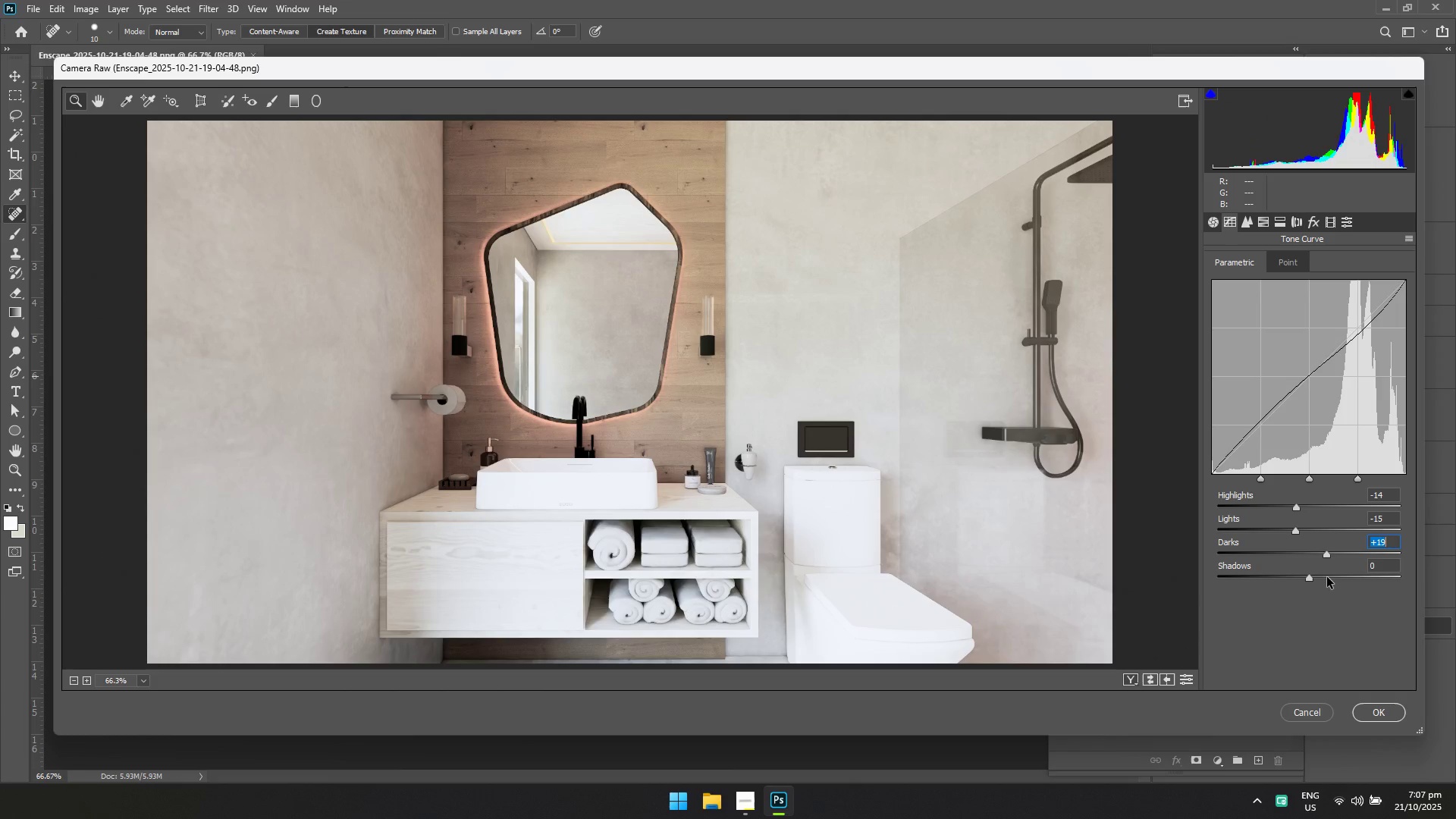 
left_click([1328, 577])
 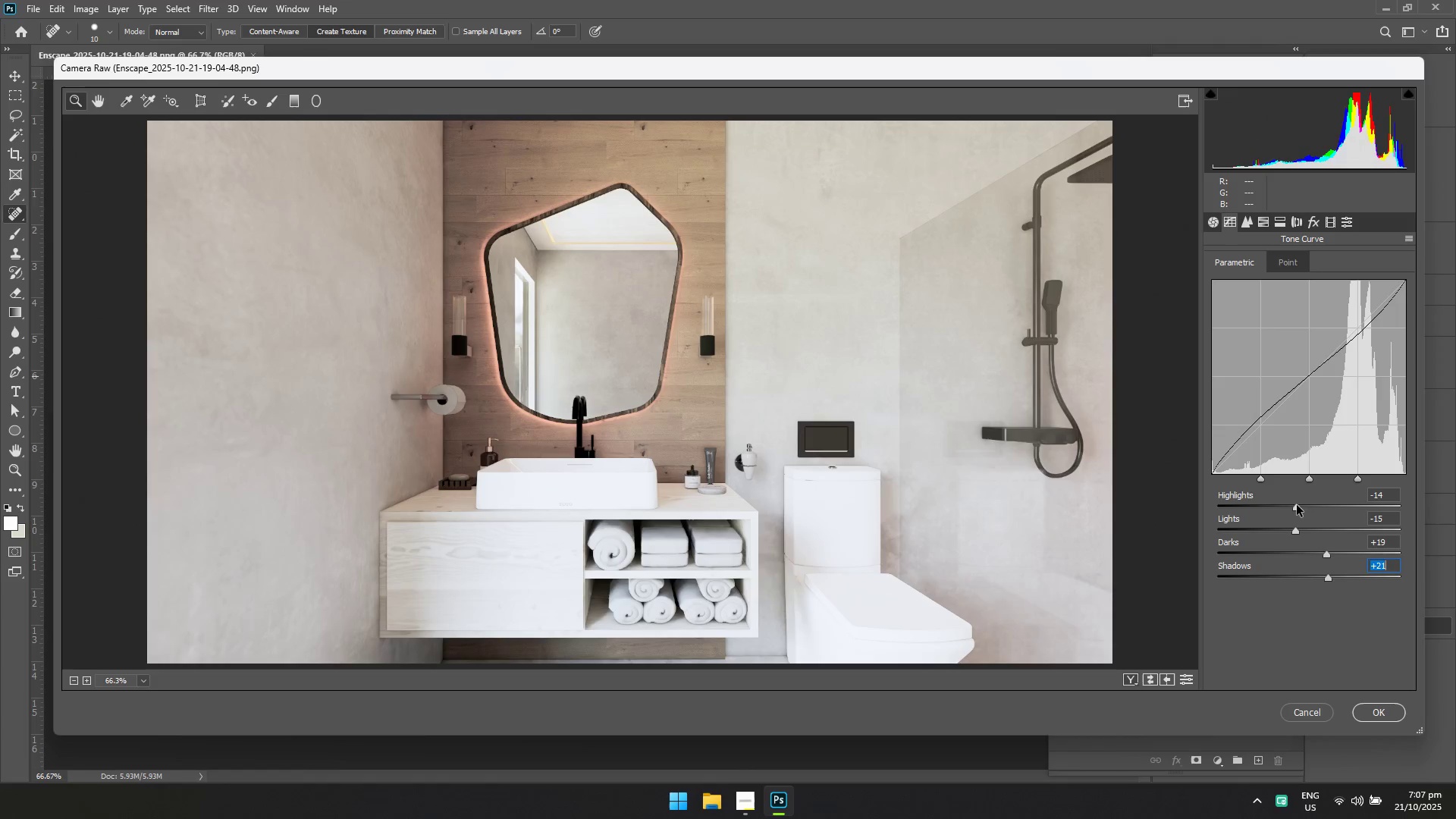 
left_click([1294, 505])
 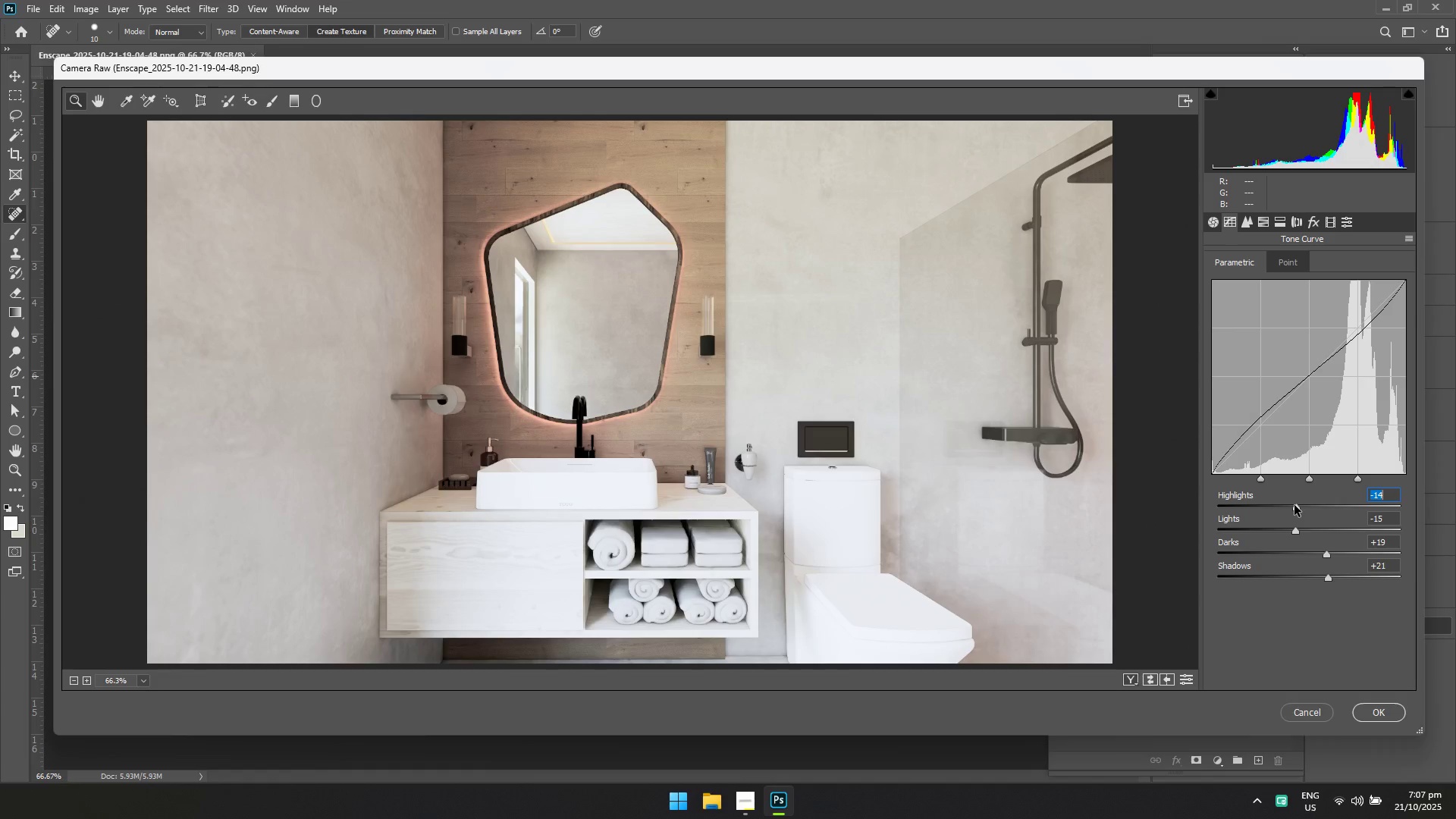 
hold_key(key=AltLeft, duration=0.56)
 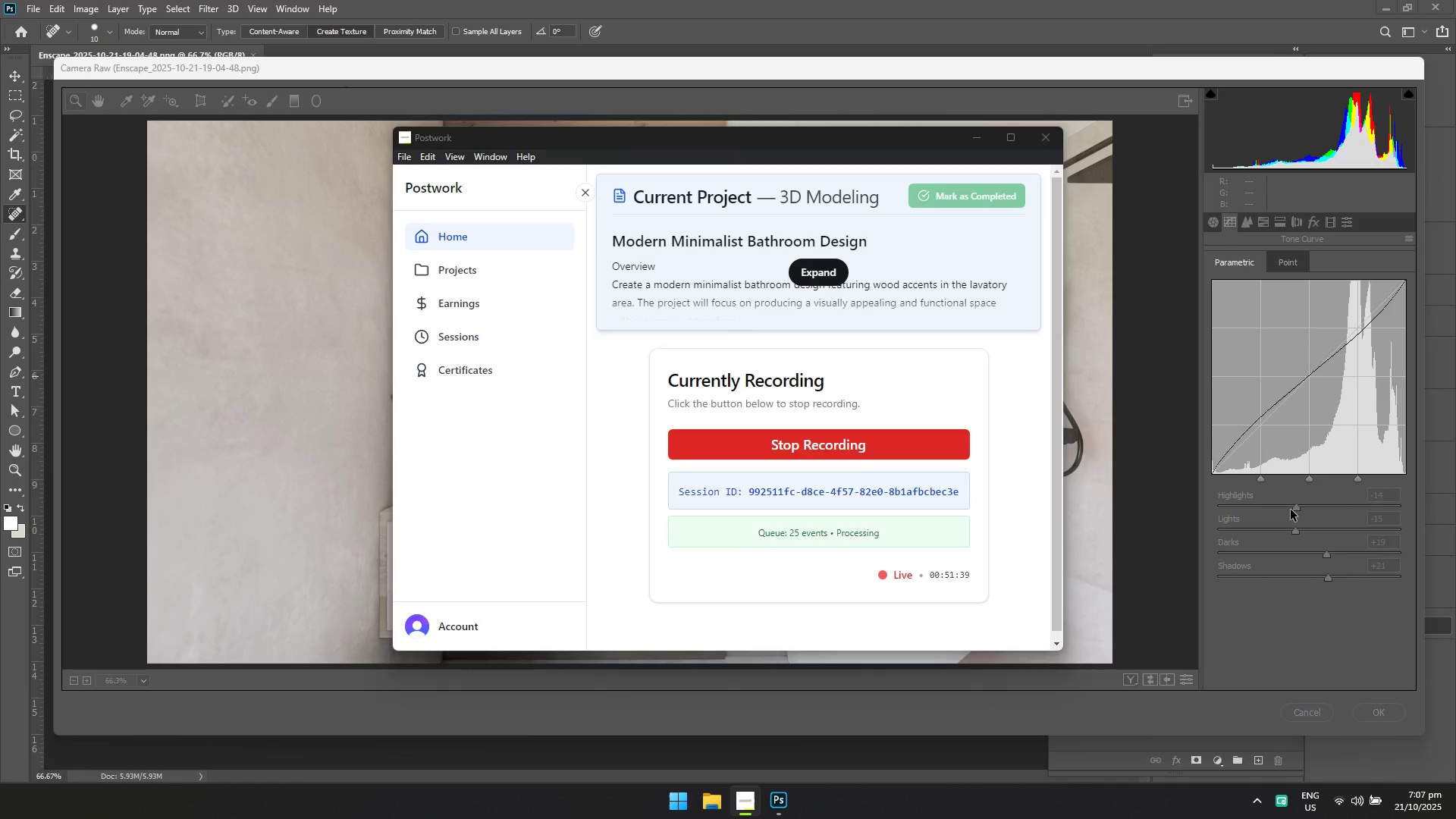 
key(Tab)